 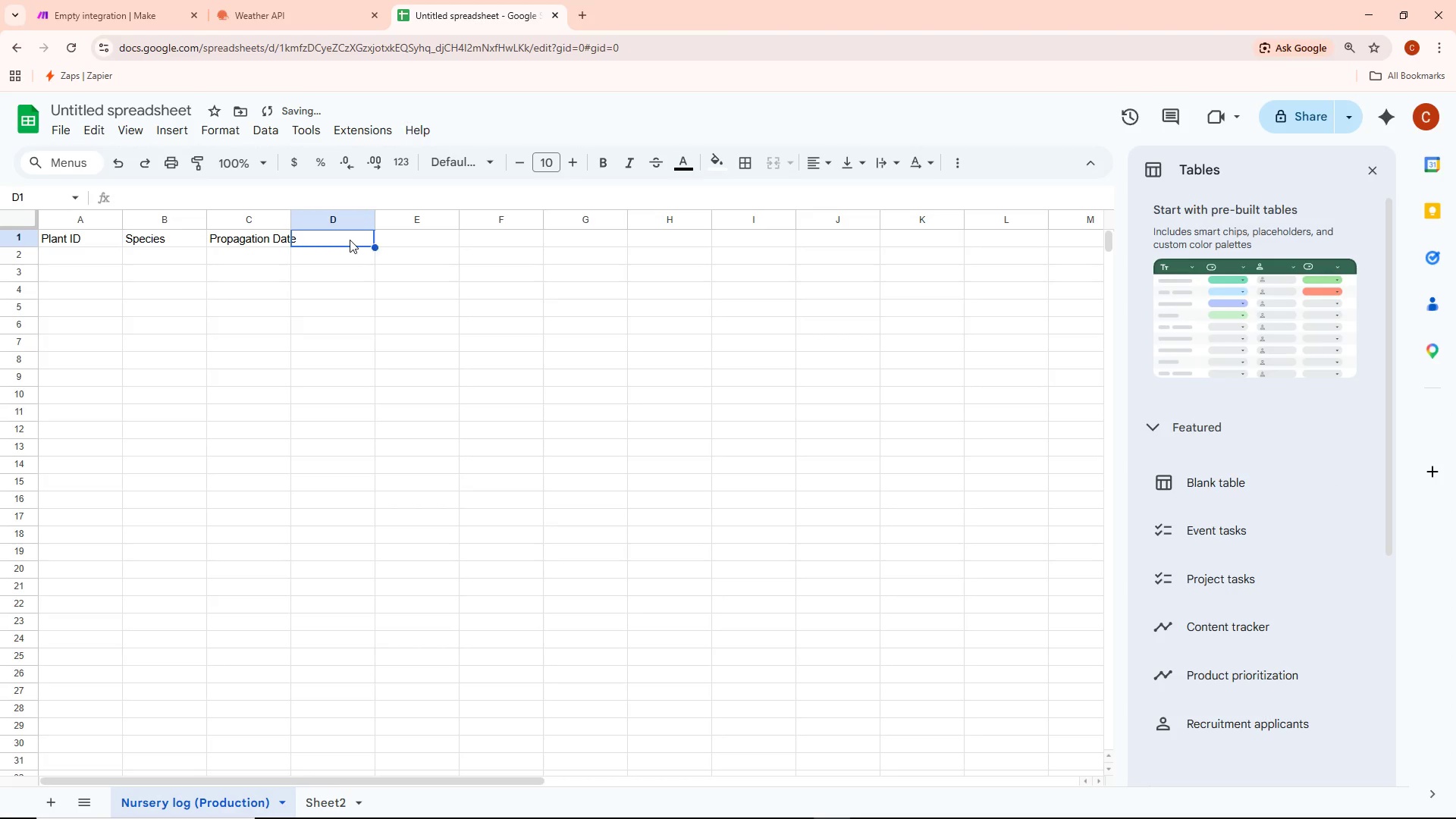 
triple_click([350, 240])
 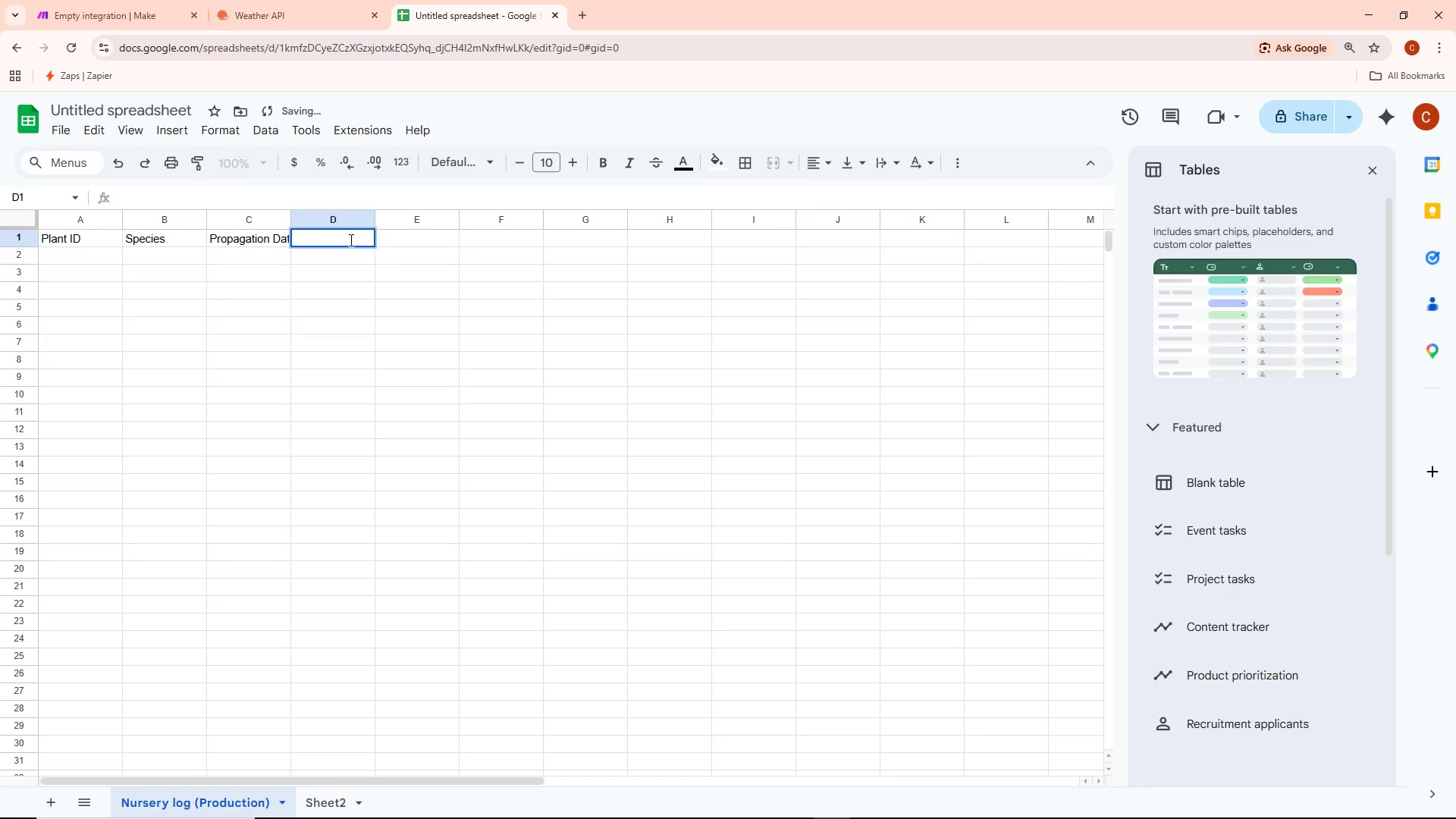 
type(Growth Days)
 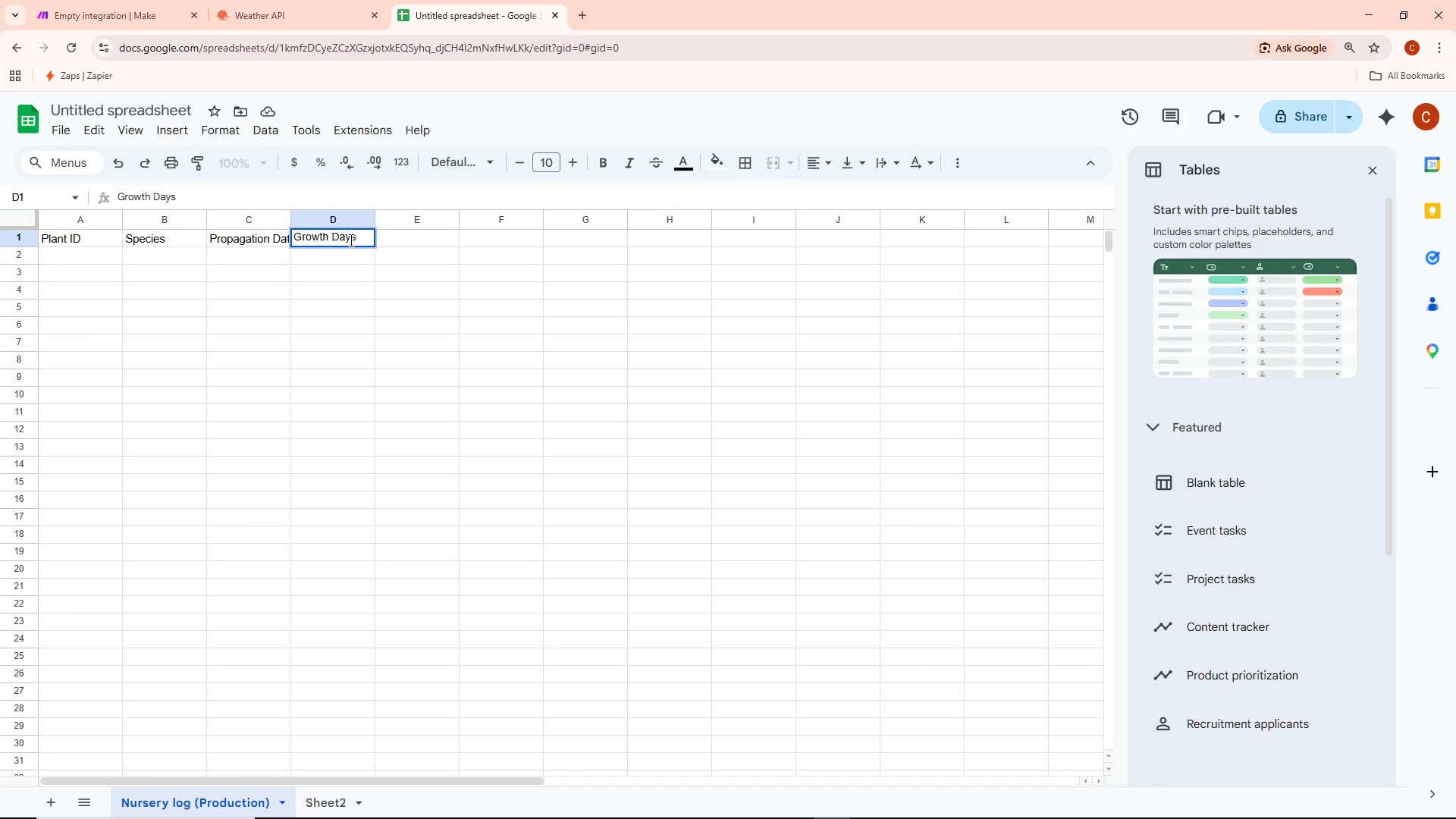 
key(Alt+AltLeft)
 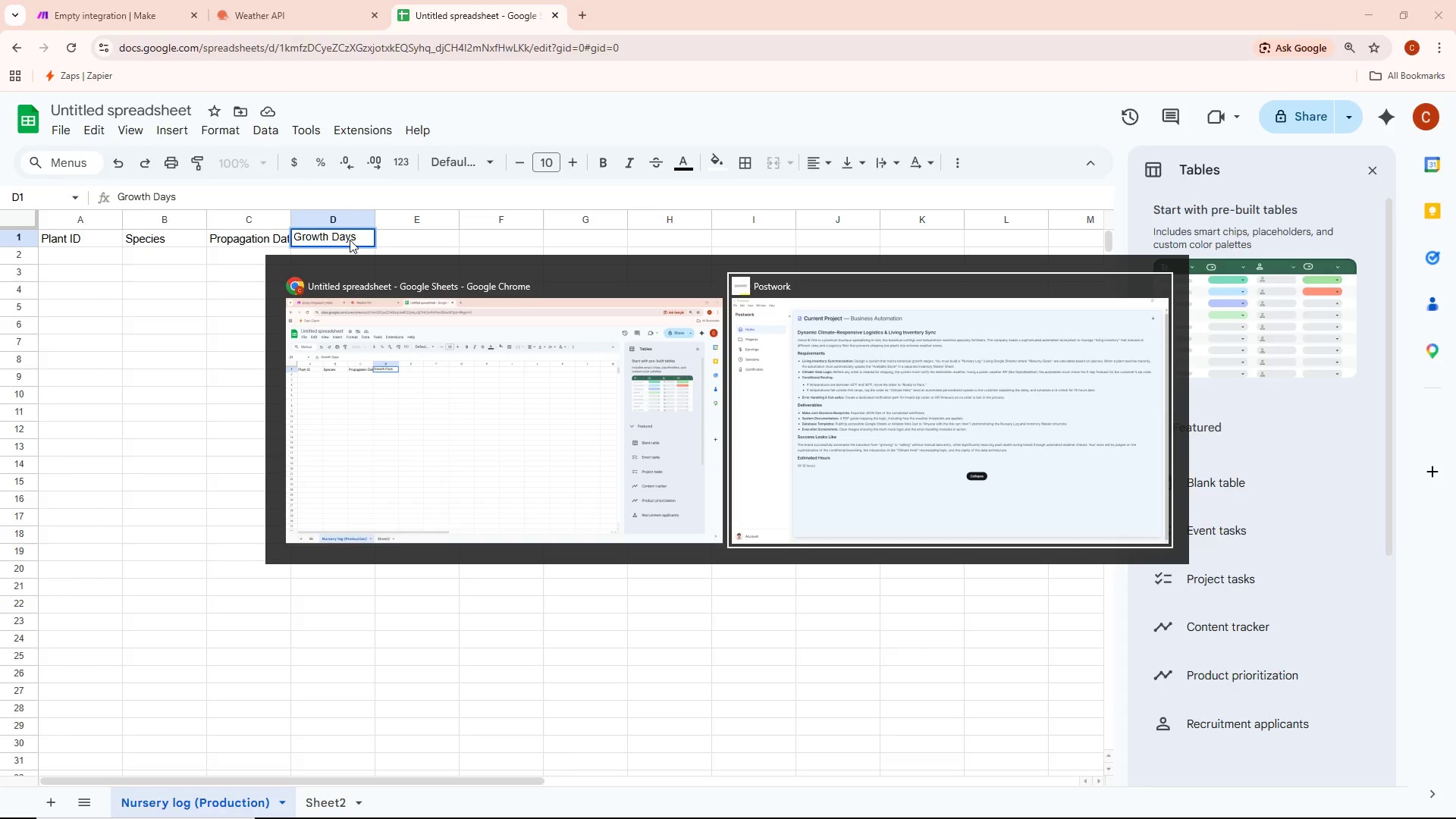 
key(Alt+Tab)